 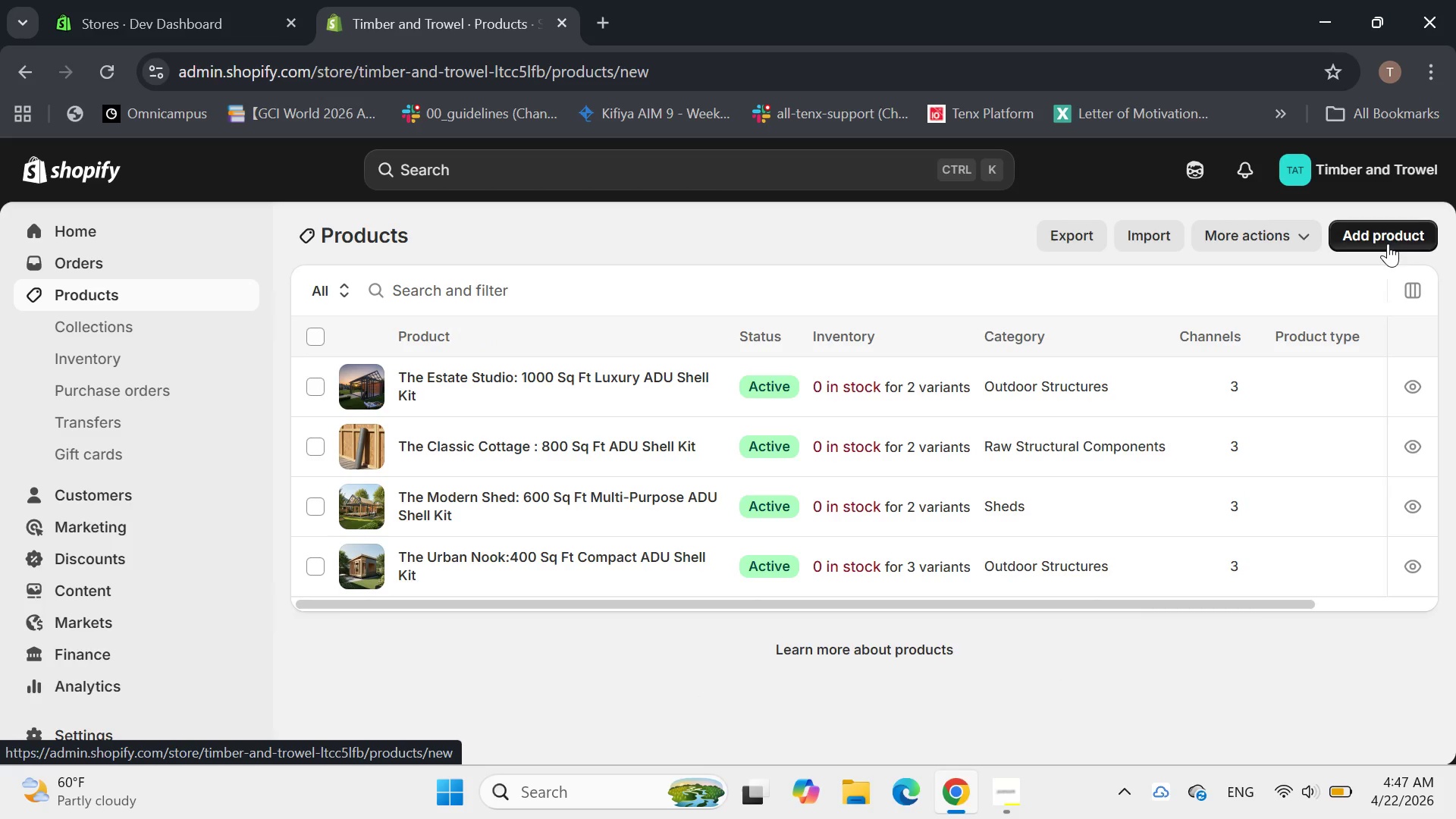 
left_click([403, 479])
 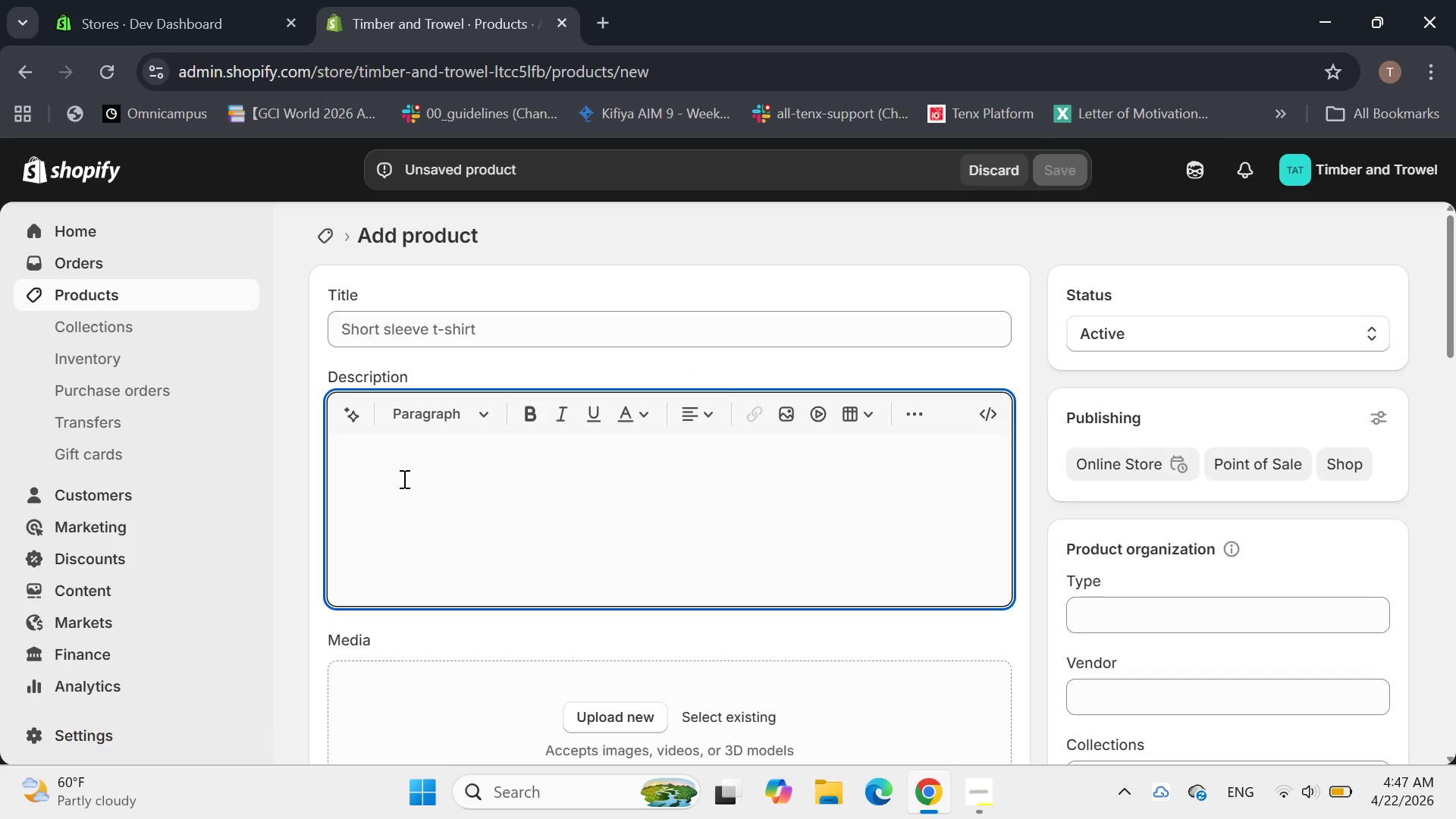 
wait(9.16)
 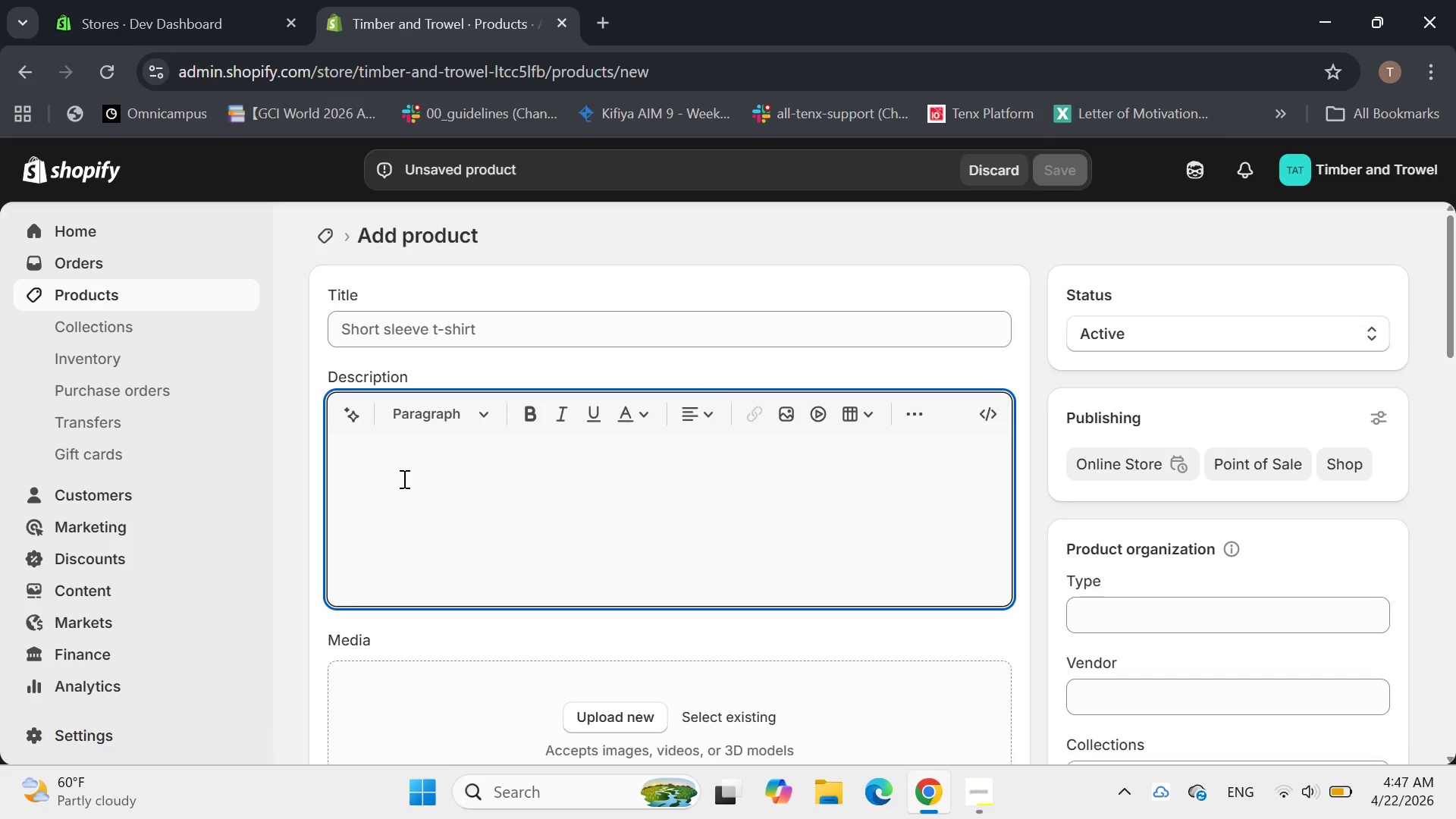 
left_click([397, 317])
 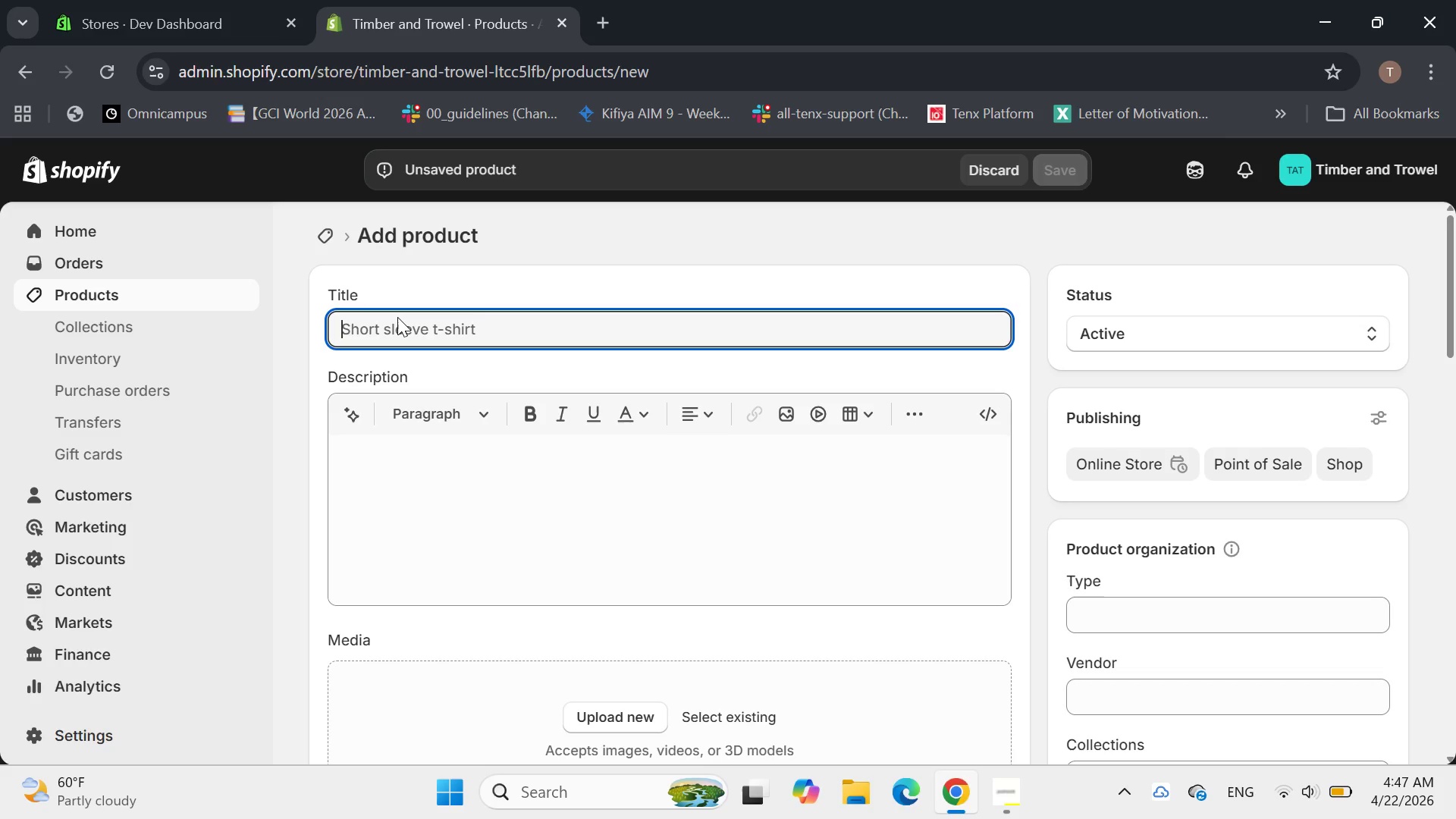 
wait(5.97)
 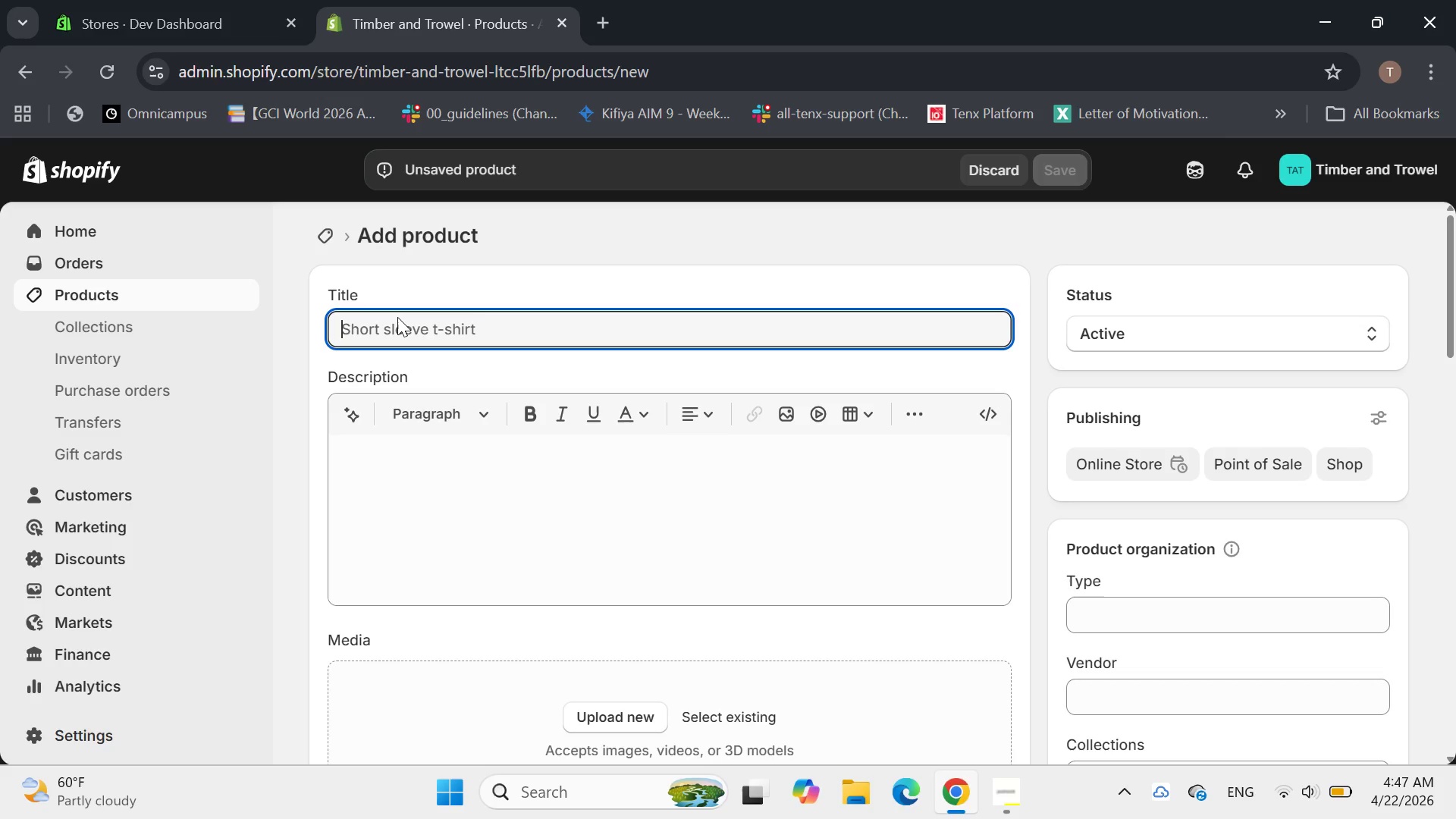 
type(The Grand Annex )
key(Backspace)
type(: 1200 SQ)
key(Backspace)
type(q Ft Premier ADU Shell Kit)
 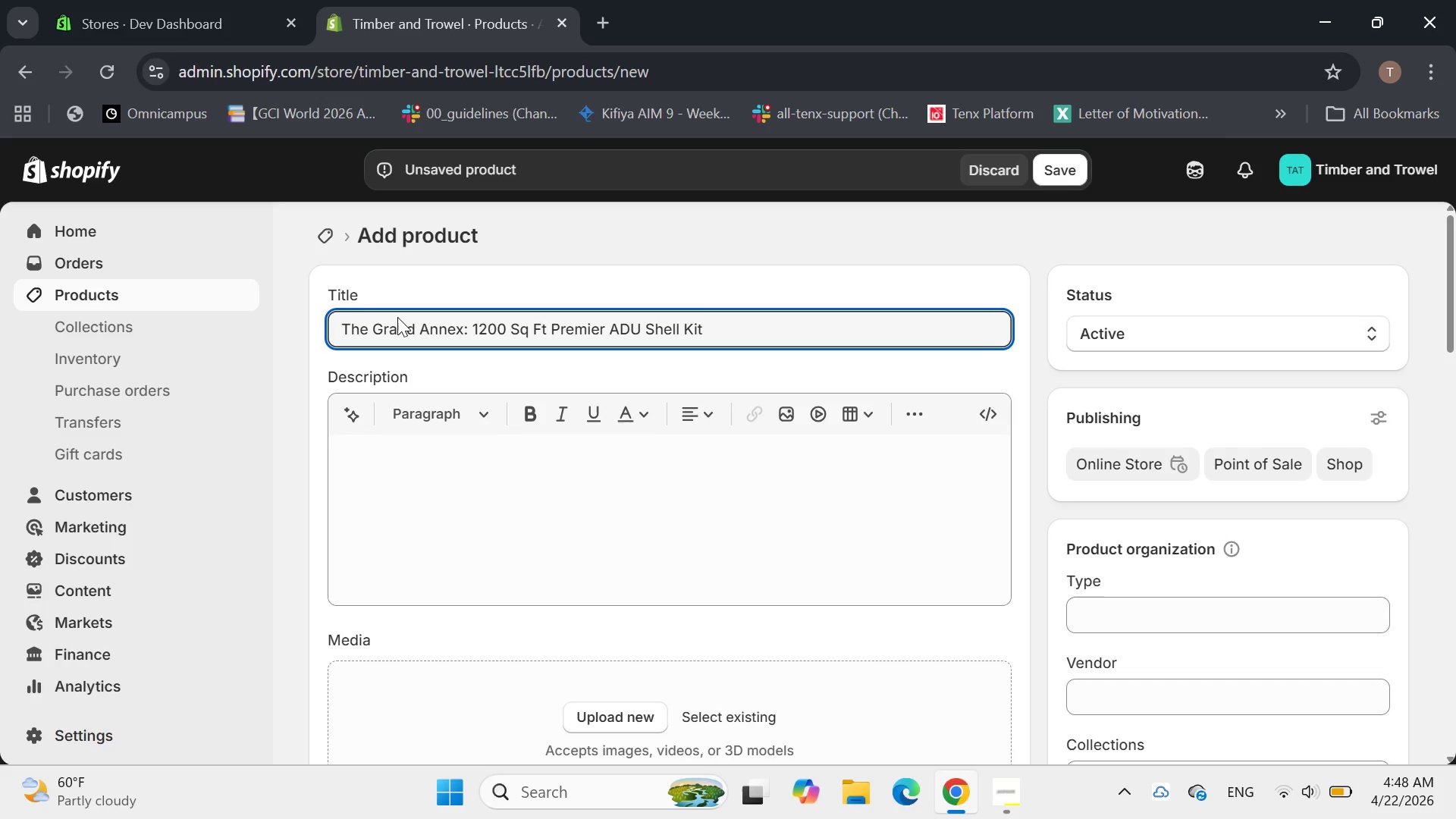 
left_click([452, 349])
 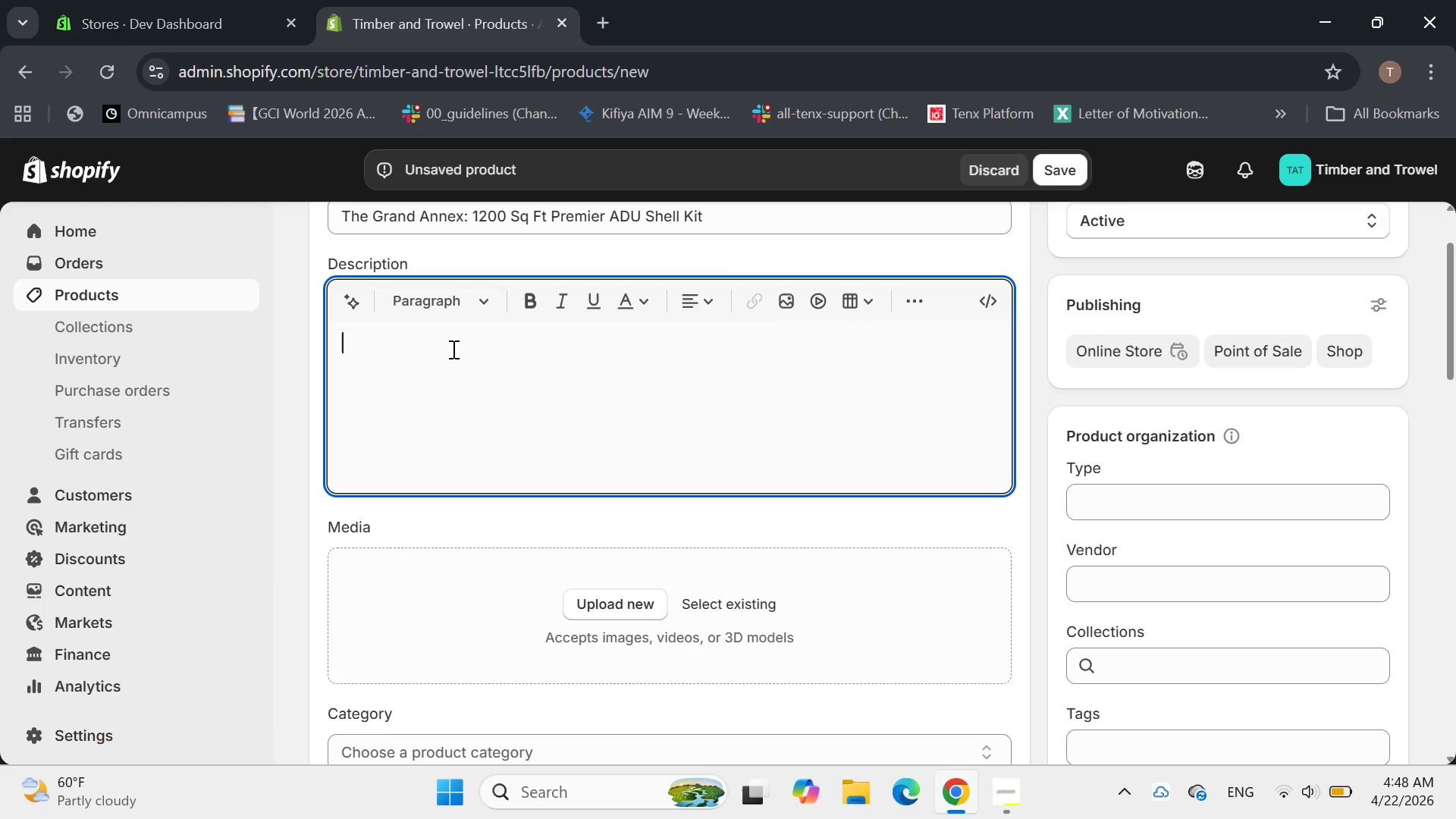 
type(The grand annec)
key(Backspace)
type(x )
 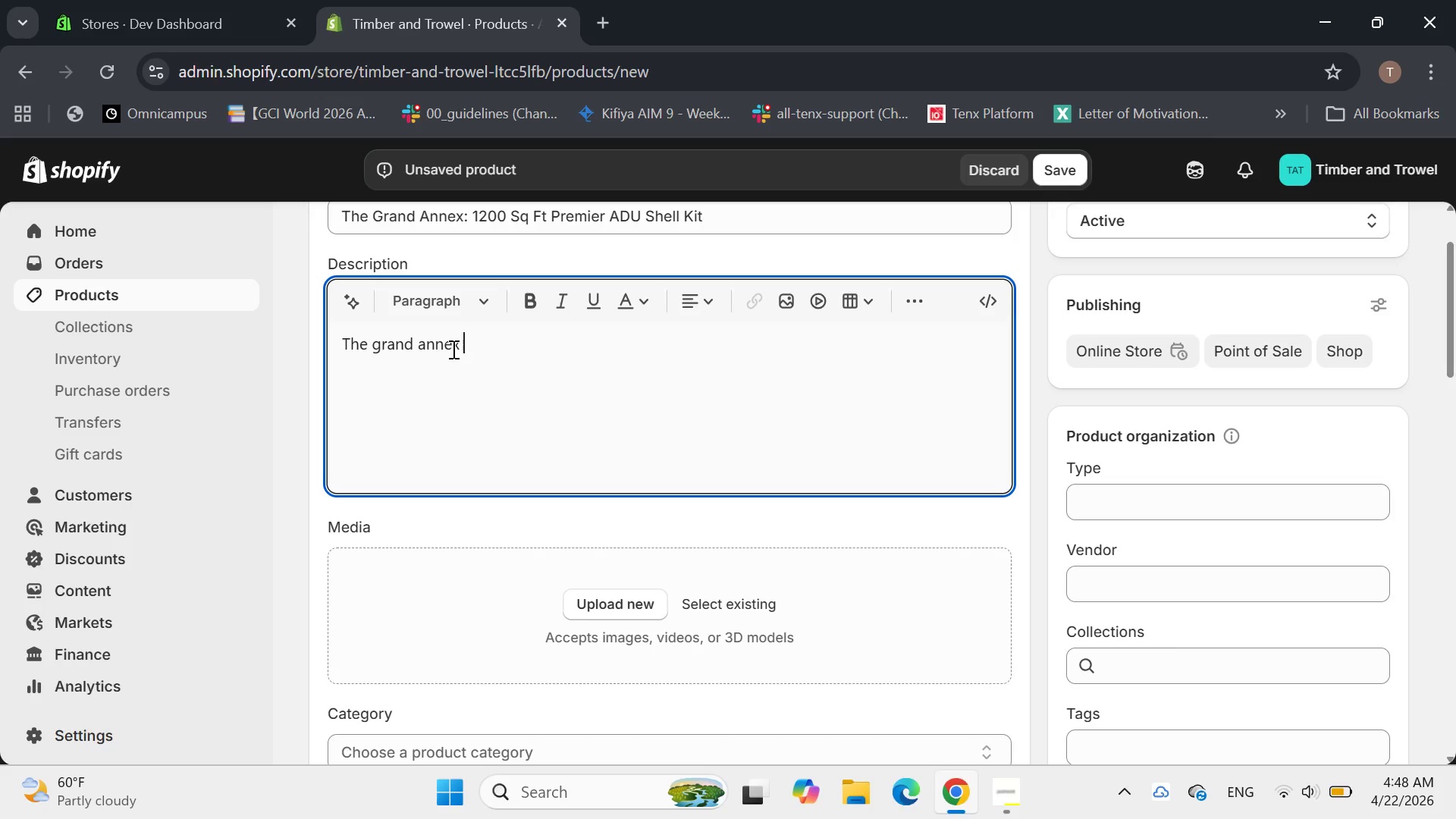 
type(is our priemi)
key(Backspace)
type(er )
 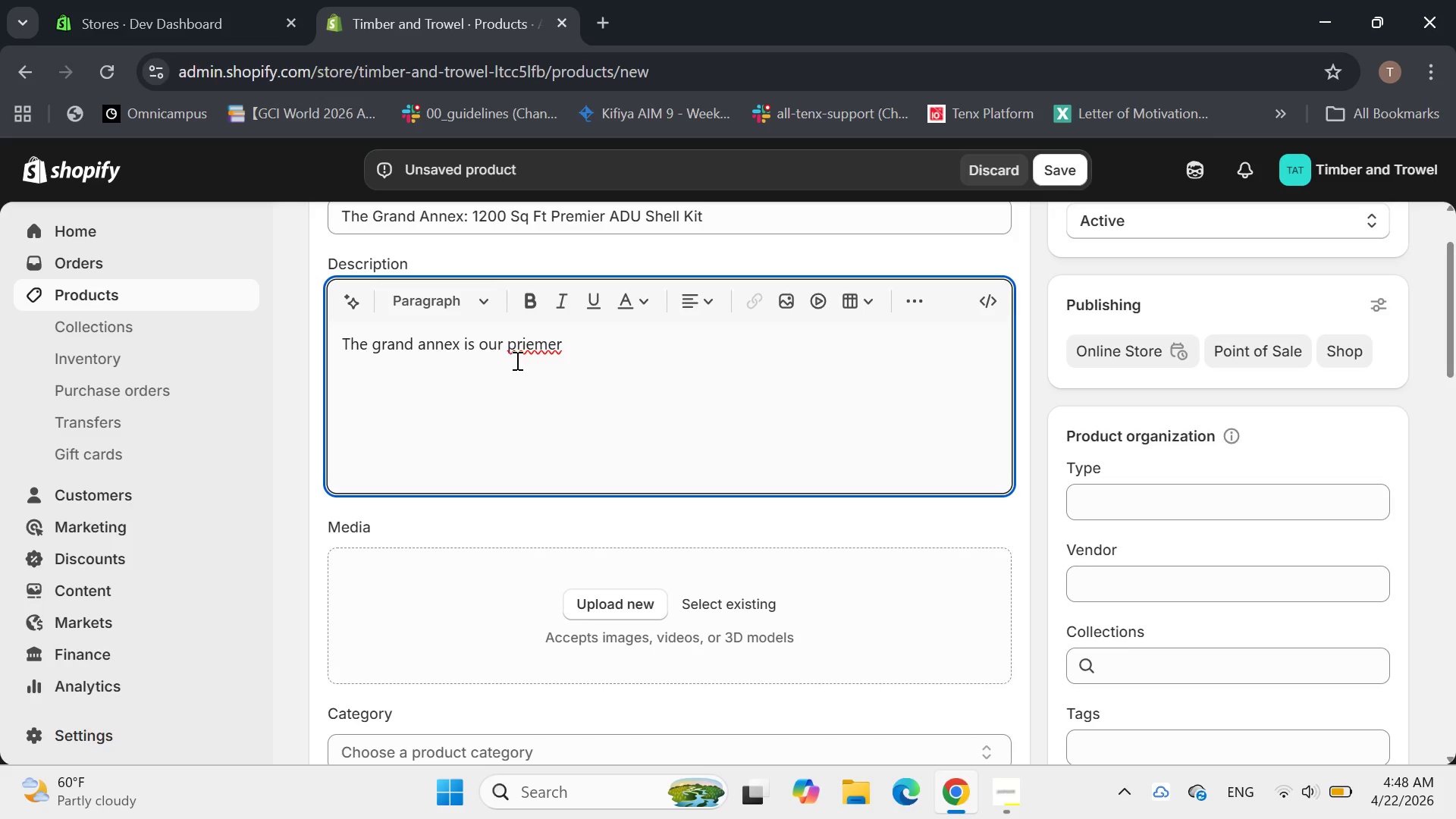 
left_click([523, 352])
 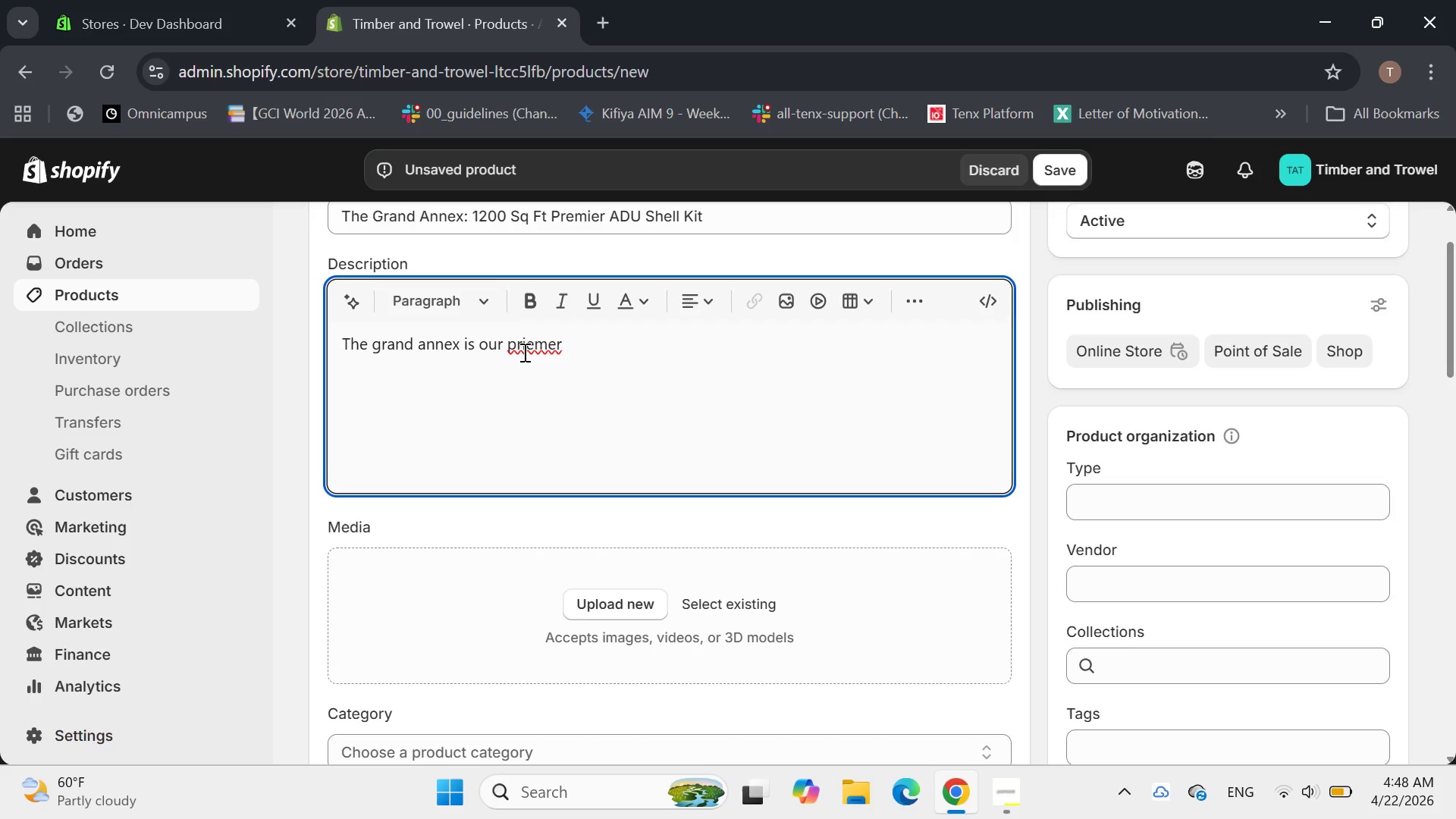 
key(Delete)
 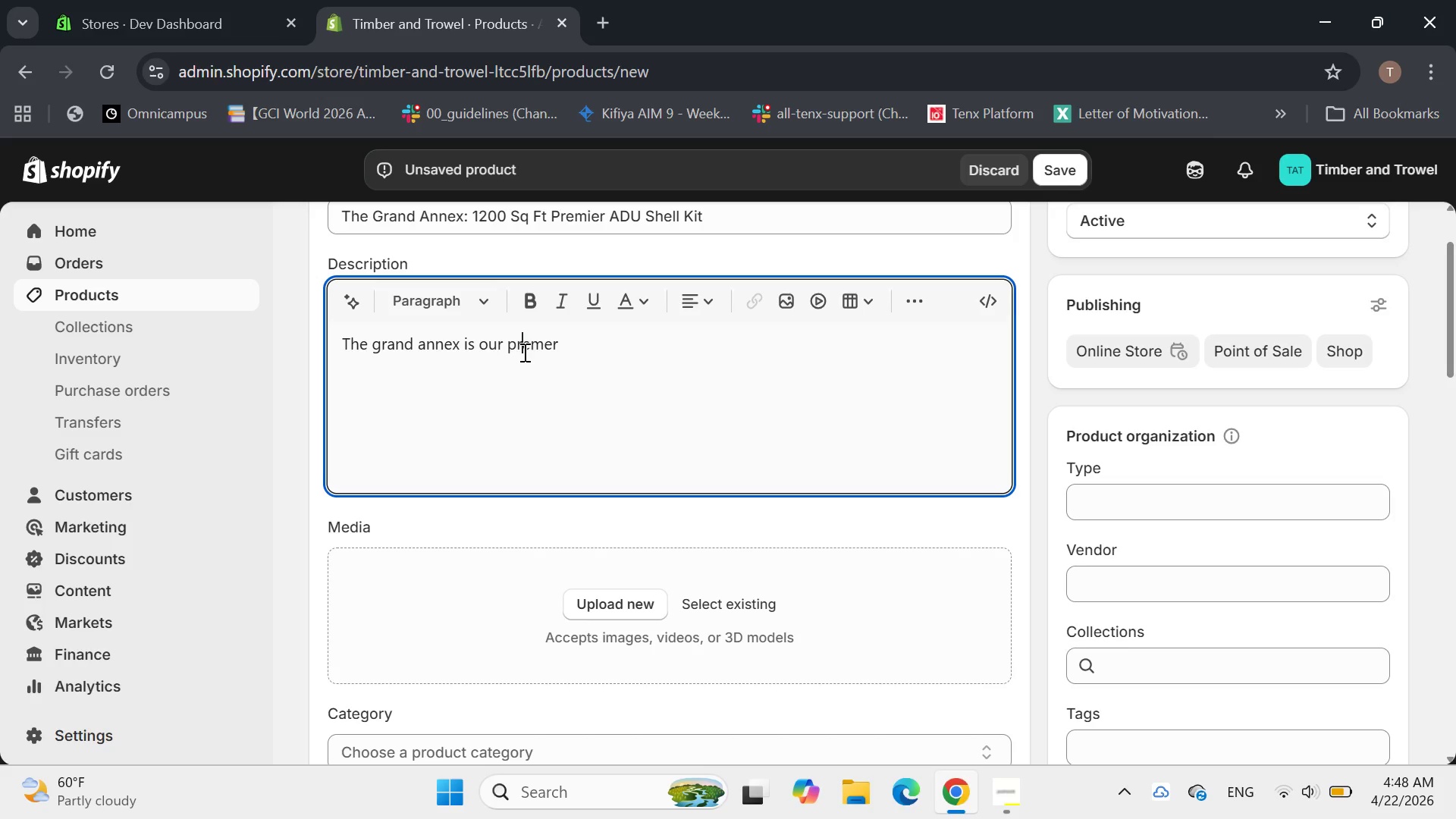 
hold_key(key=ArrowRight, duration=0.66)
 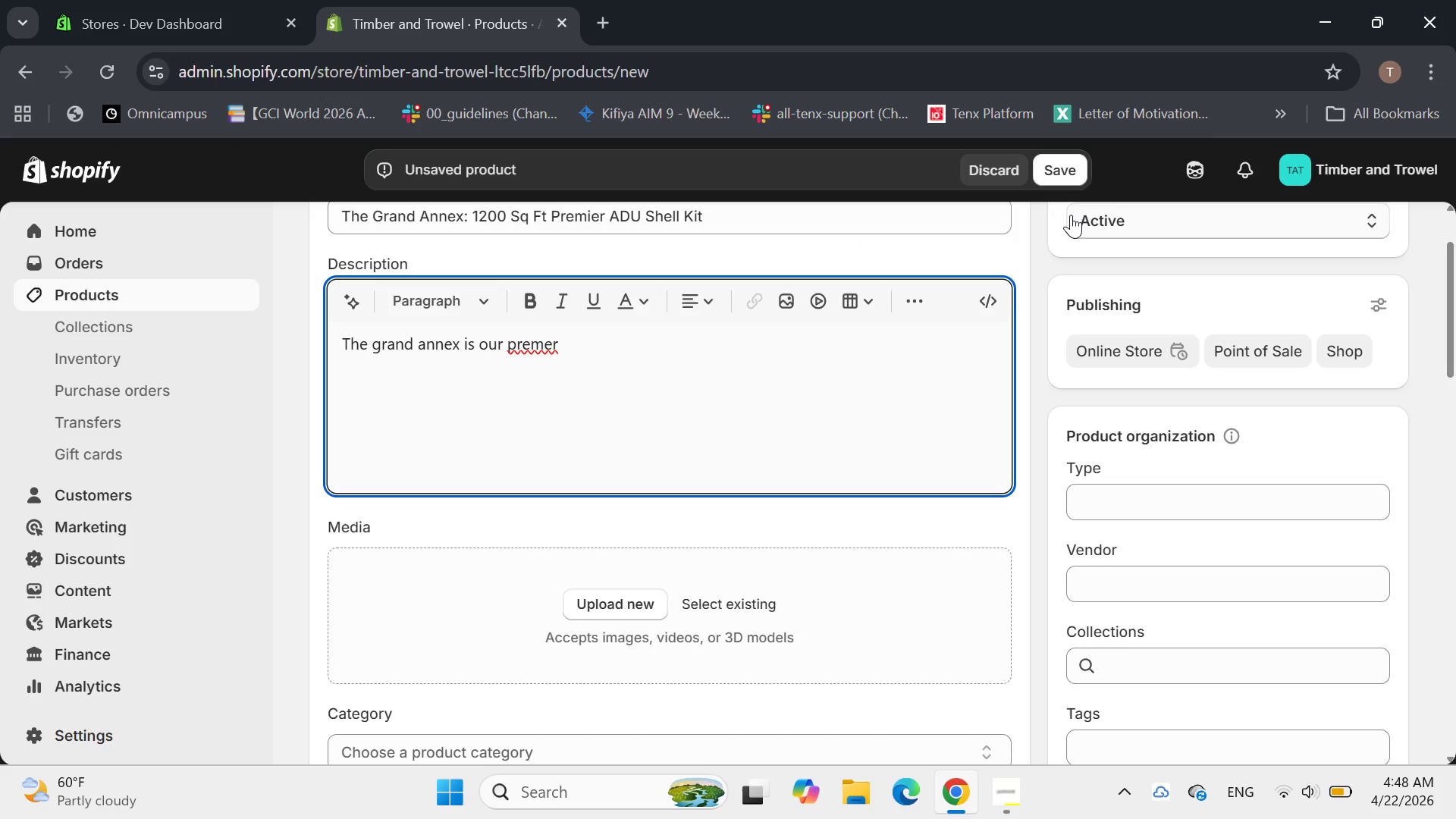 
type(12000)
key(Backspace)
 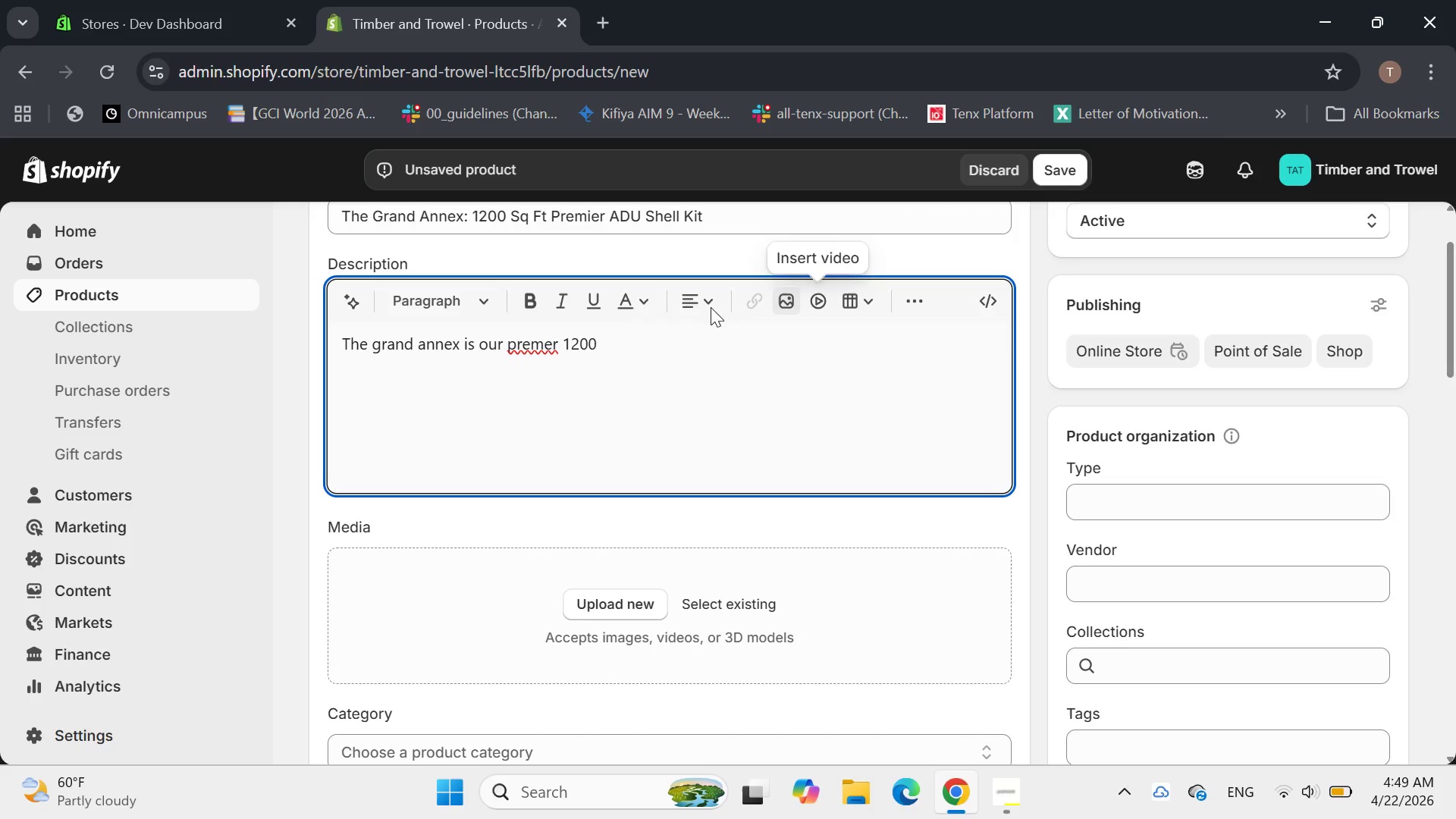 
left_click([544, 340])
 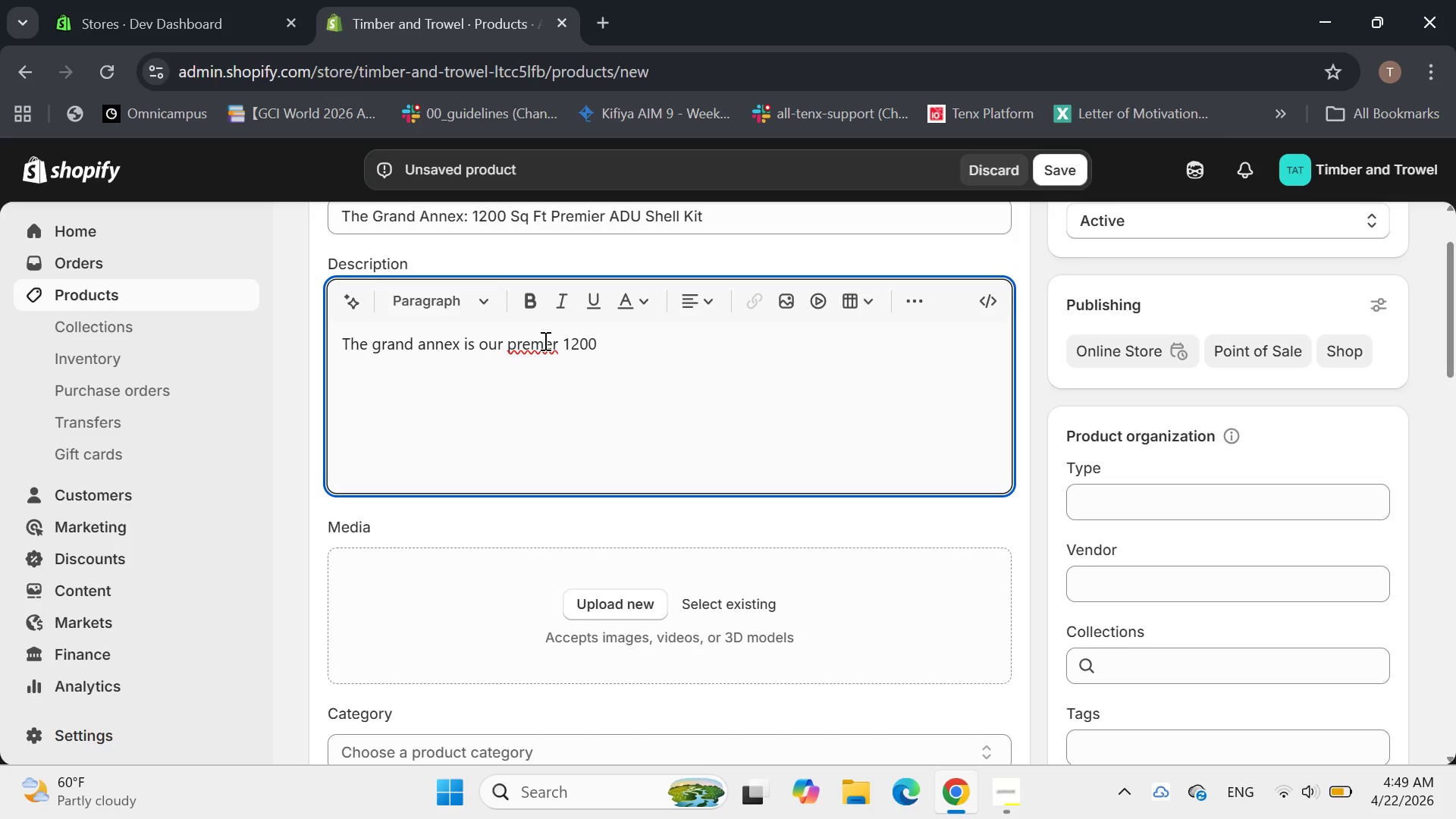 
key(I)
 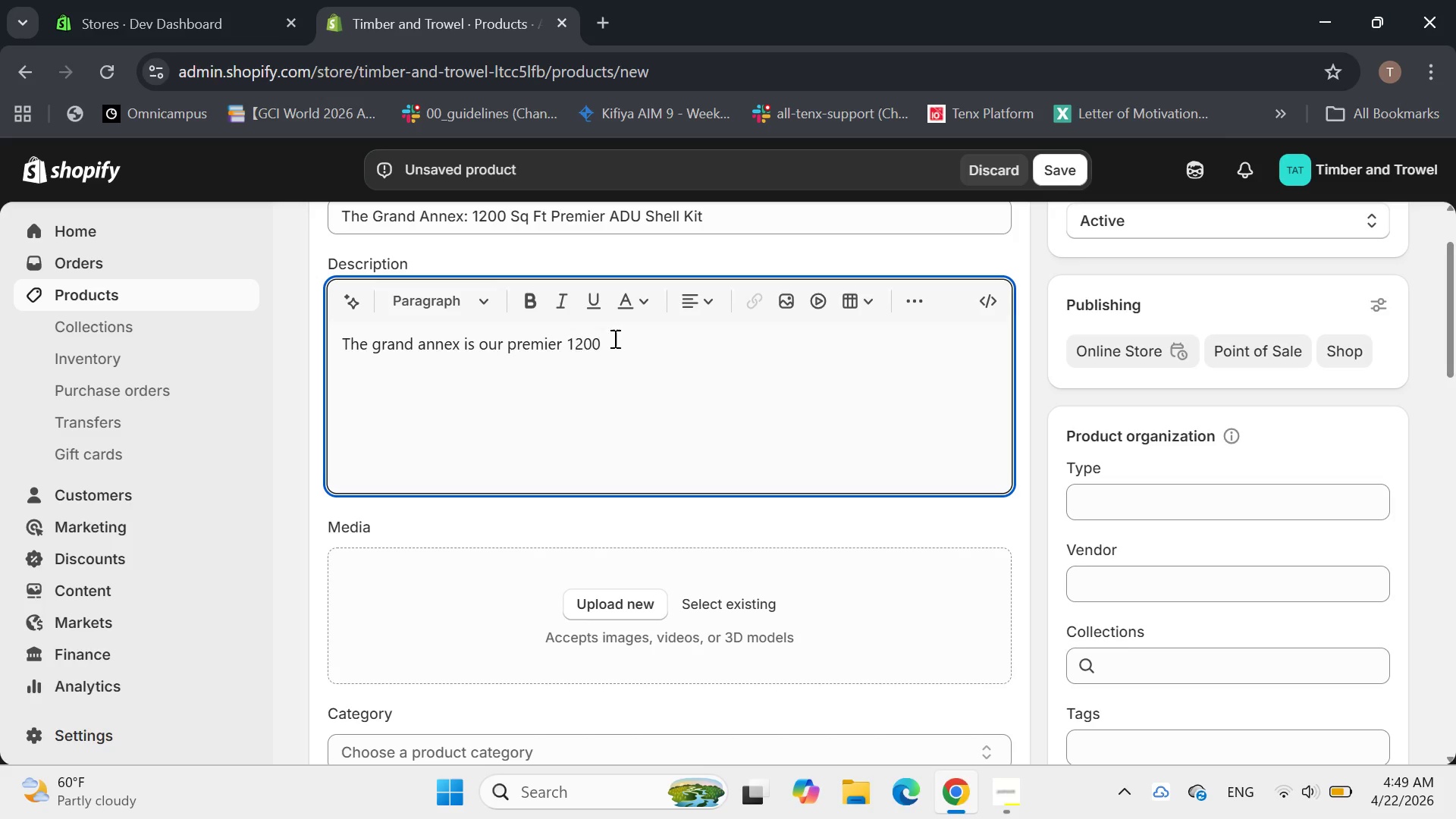 
left_click([630, 332])
 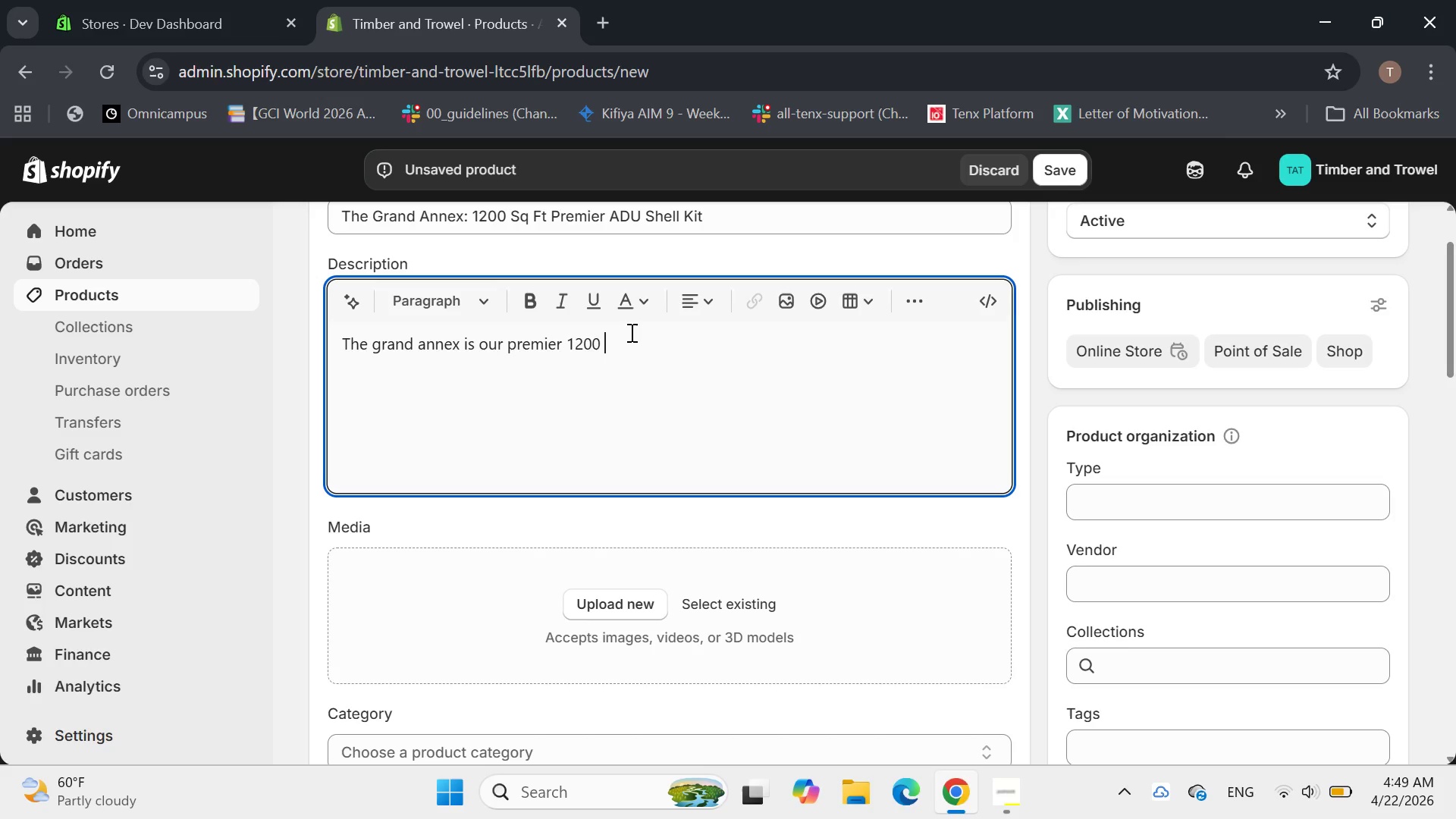 
type( ft )
 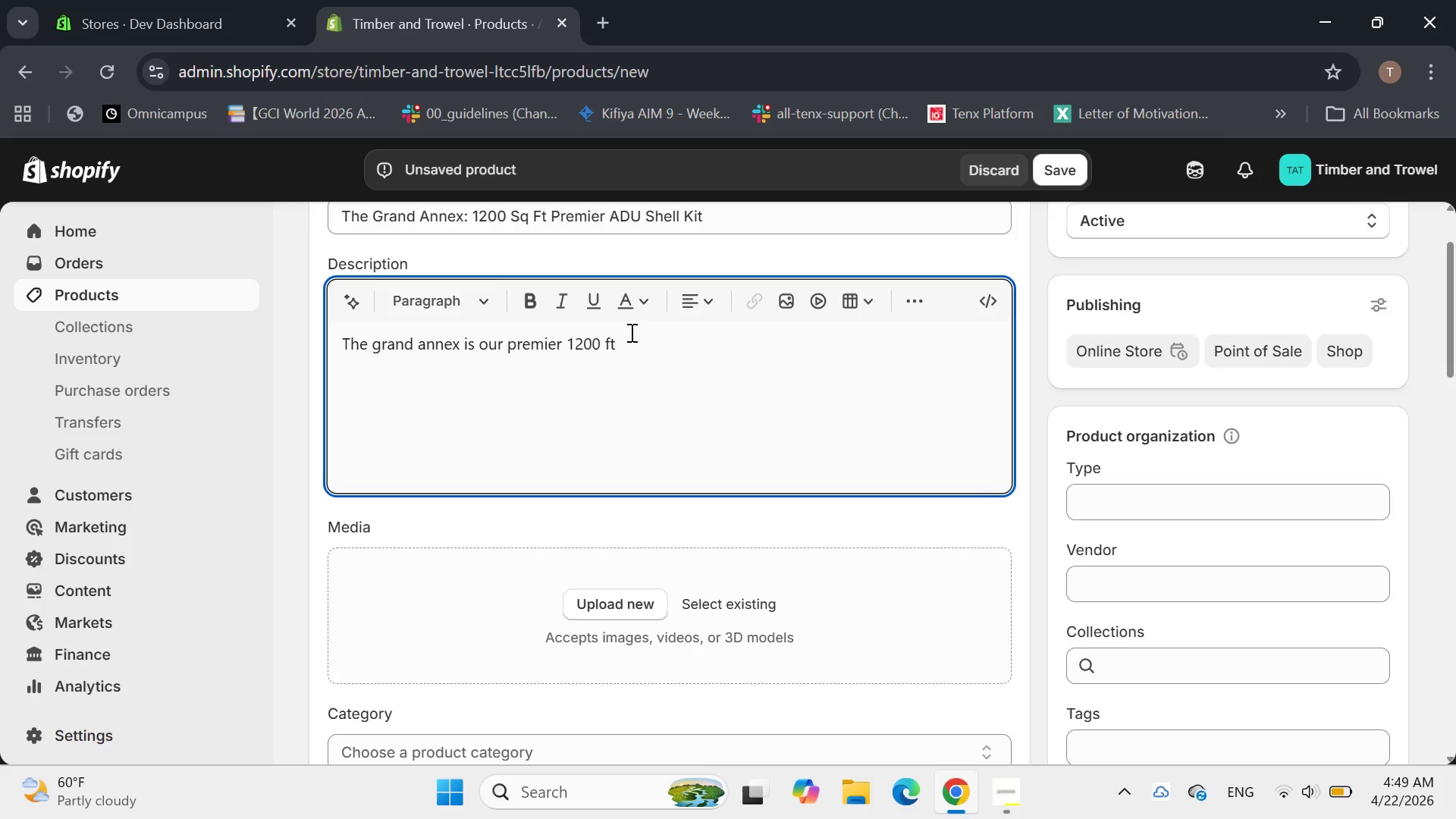 
key(ArrowLeft)
 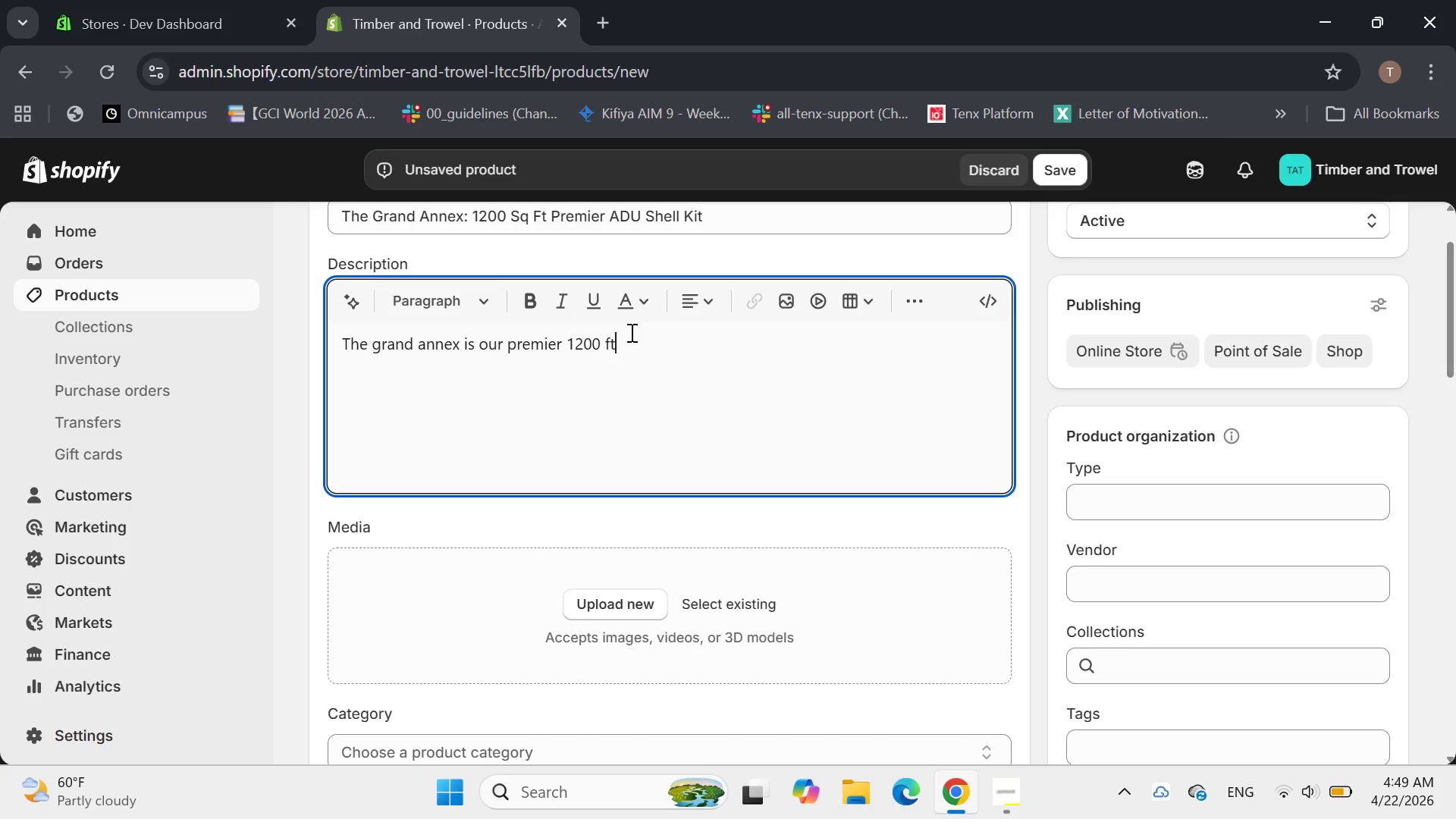 
key(ArrowLeft)
 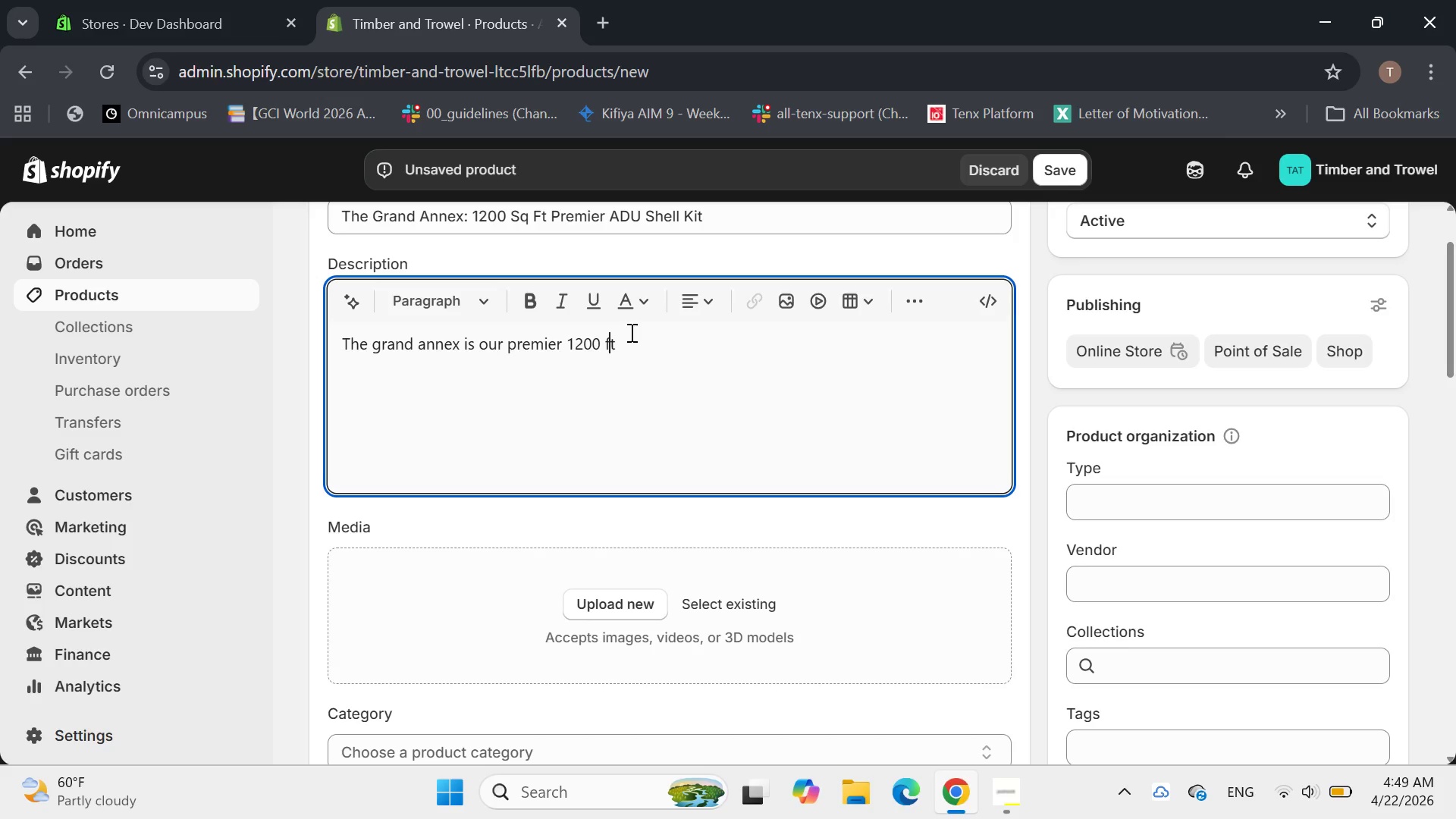 
key(ArrowLeft)
 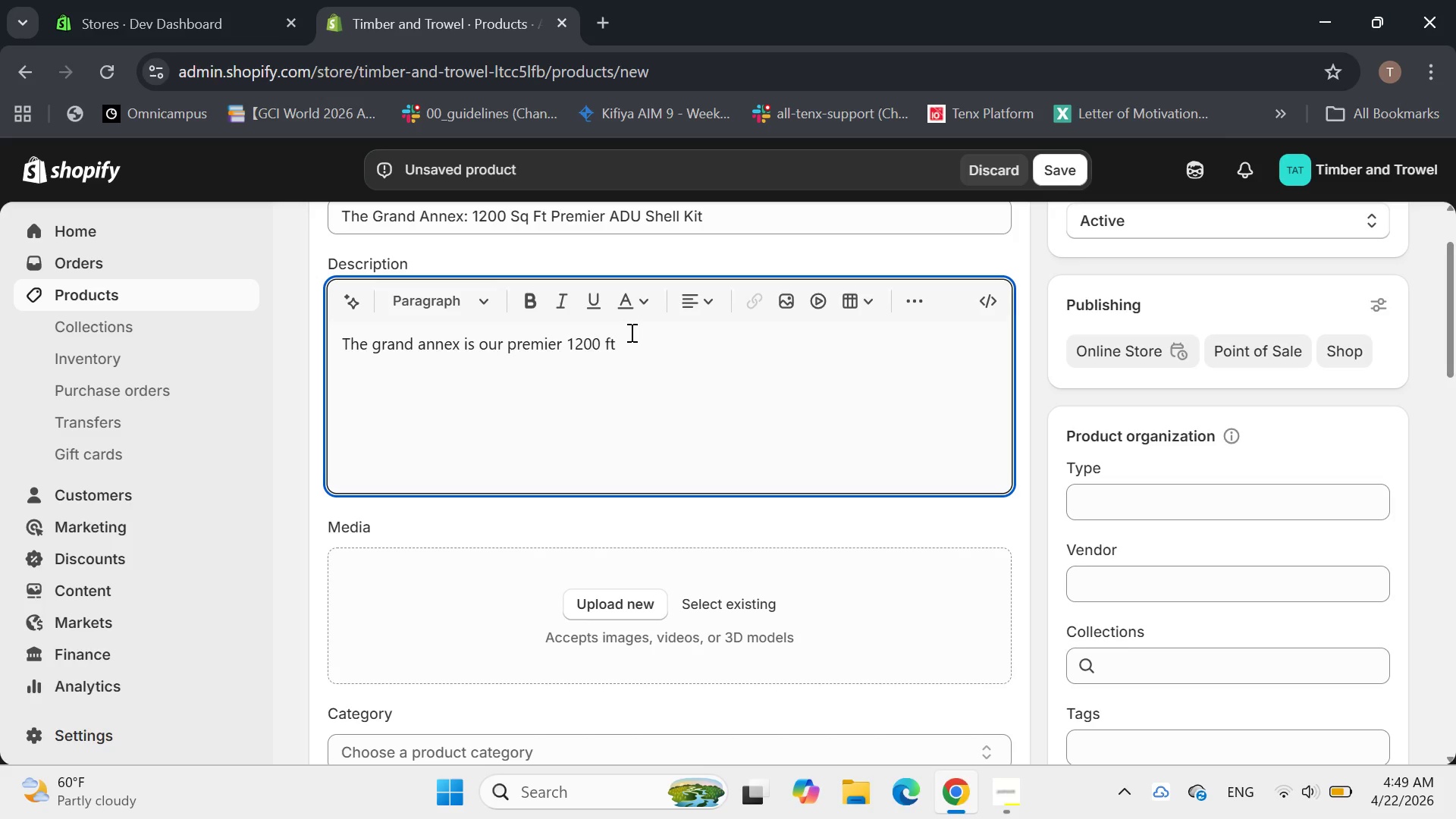 
type(sq )
 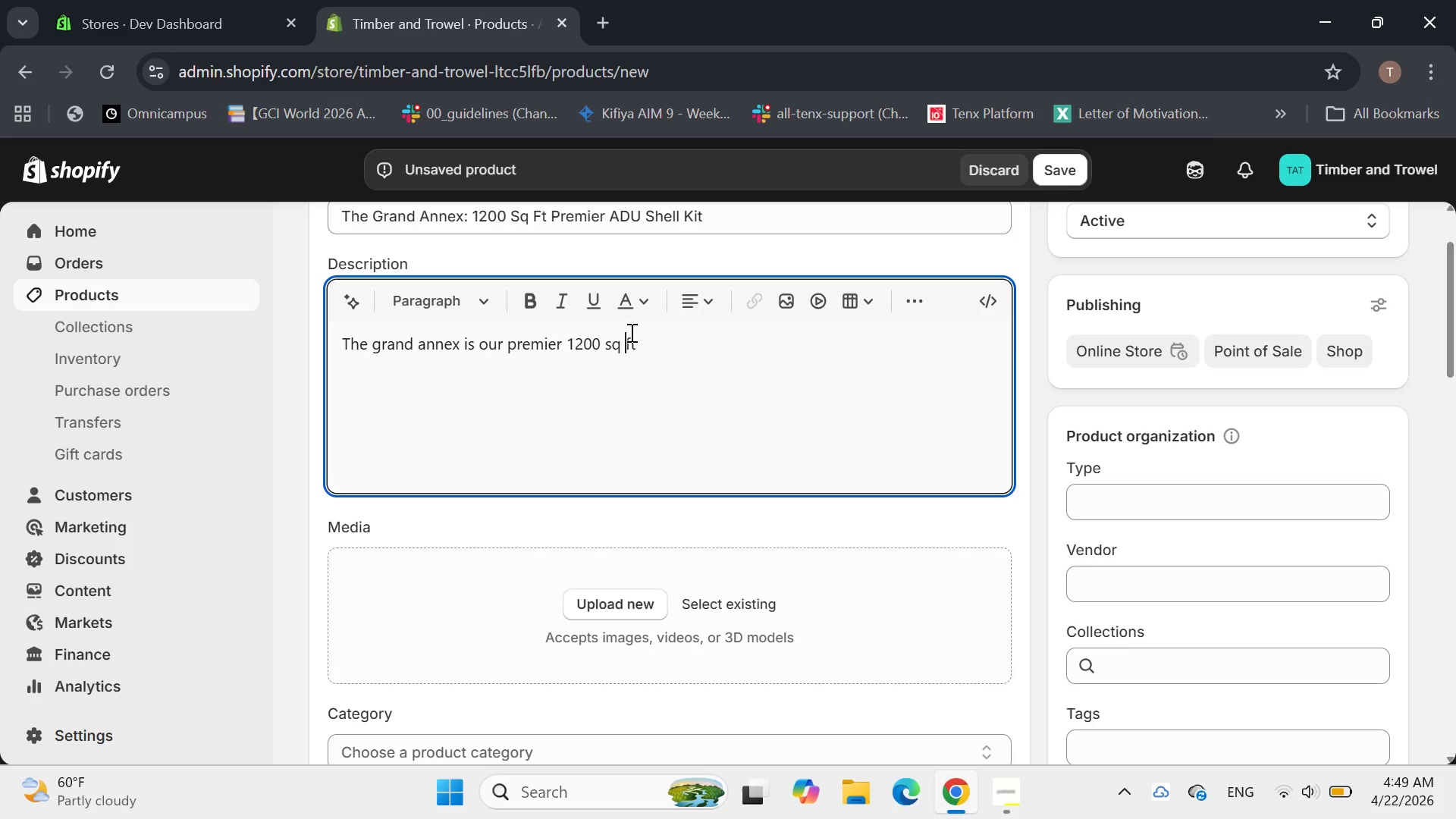 
key(ArrowRight)
 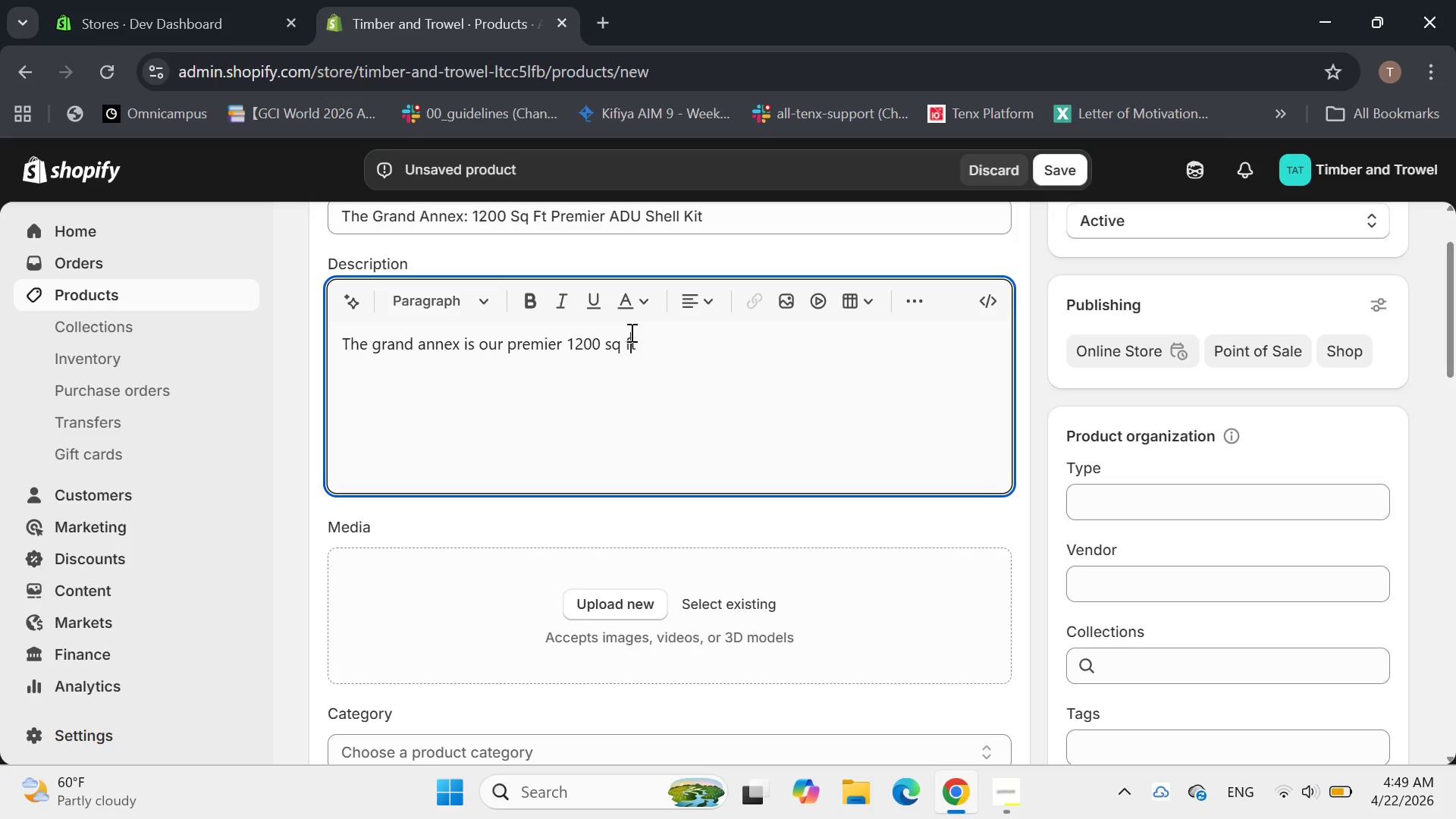 
key(ArrowRight)
 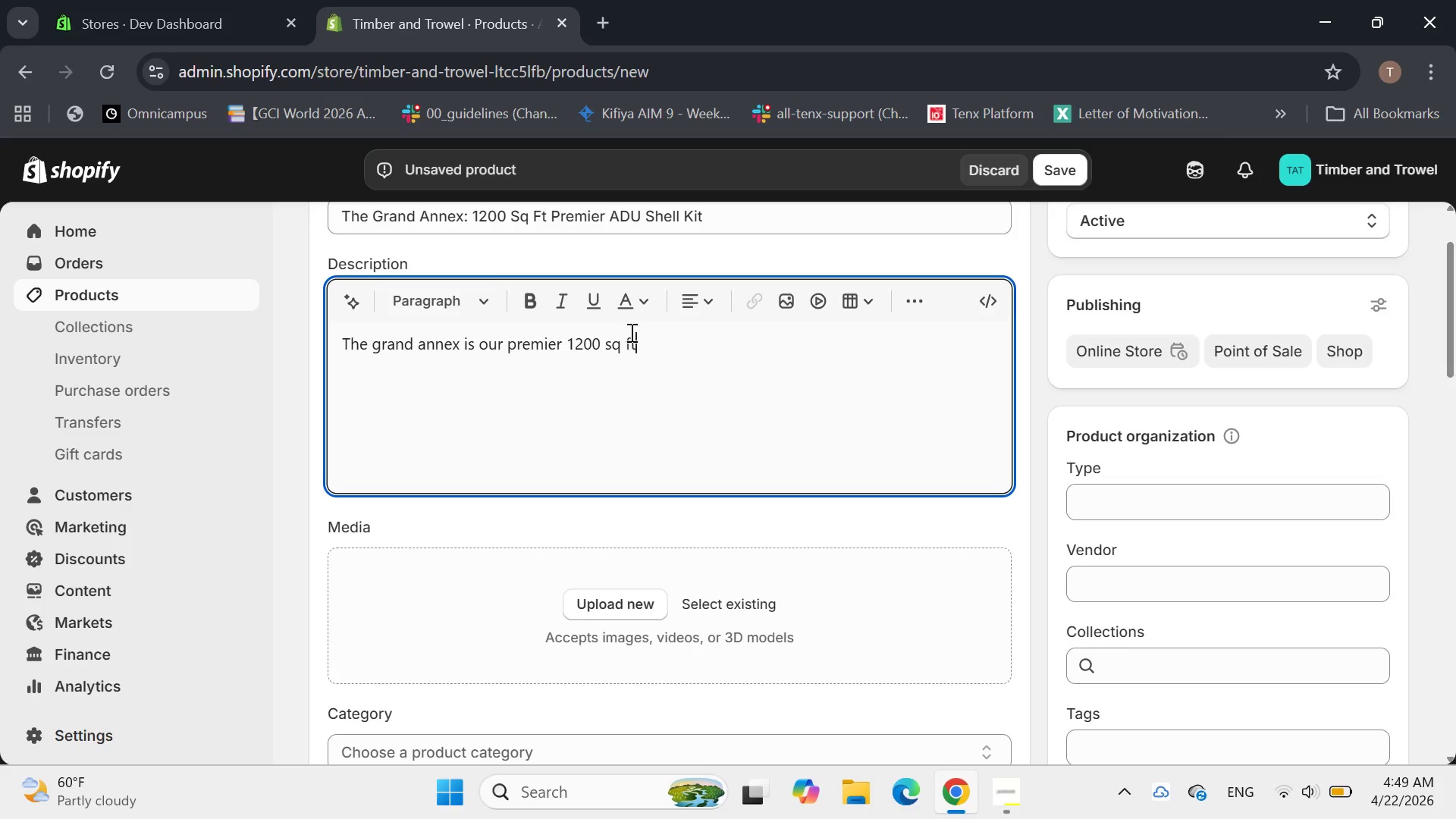 
key(ArrowRight)
 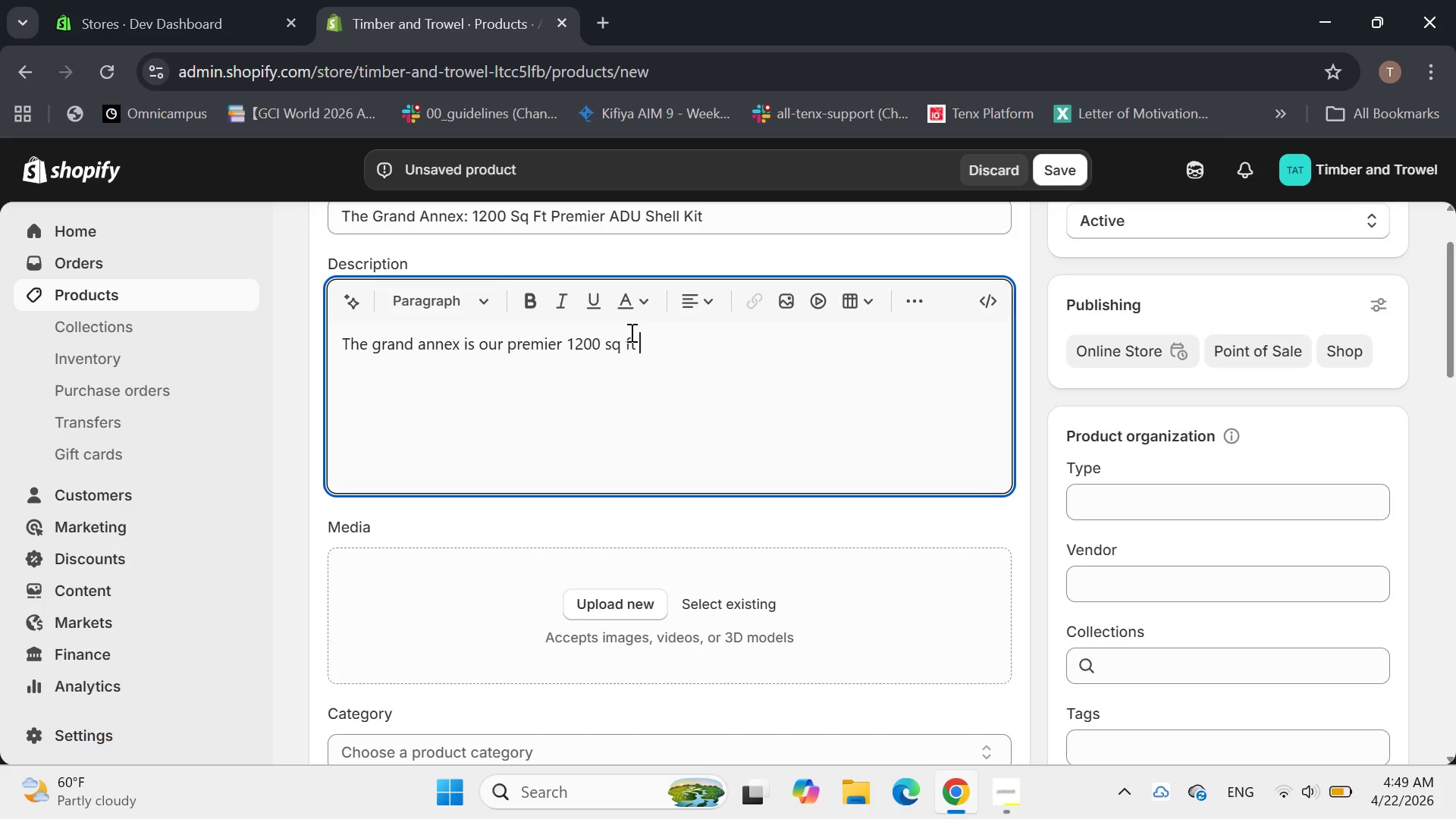 
key(ArrowRight)
 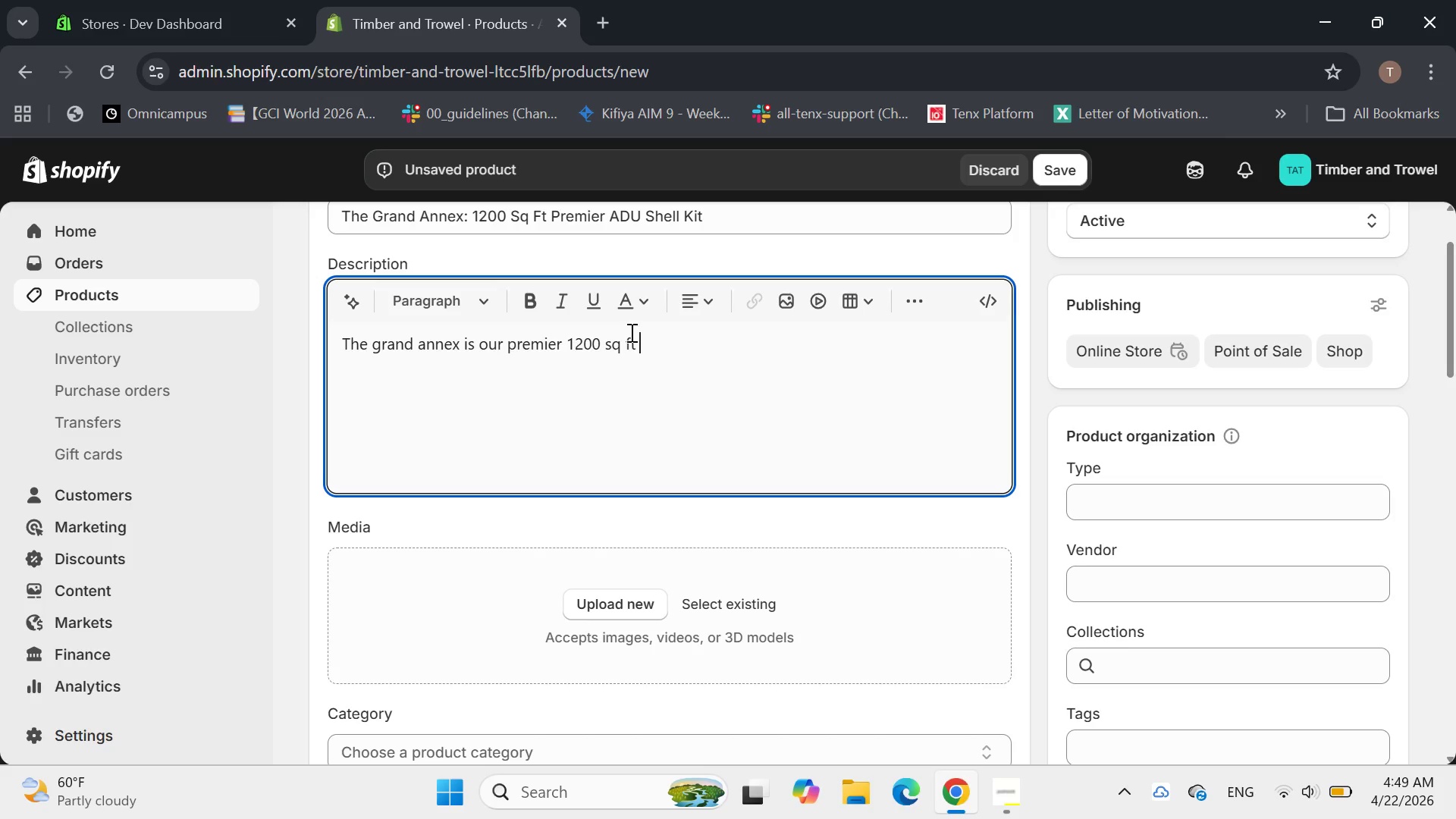 
type(ADU shell kit )
key(Backspace)
type(, offering the ultimate ins)
key(Backspace)
type( spaciousness and flexibility for a signifia)
key(Backspace)
type(cant propet)
key(Backspace)
type(rty addiyi)
key(Backspace)
key(Backspace)
type(tion,)
key(Backspace)
type(. design)
 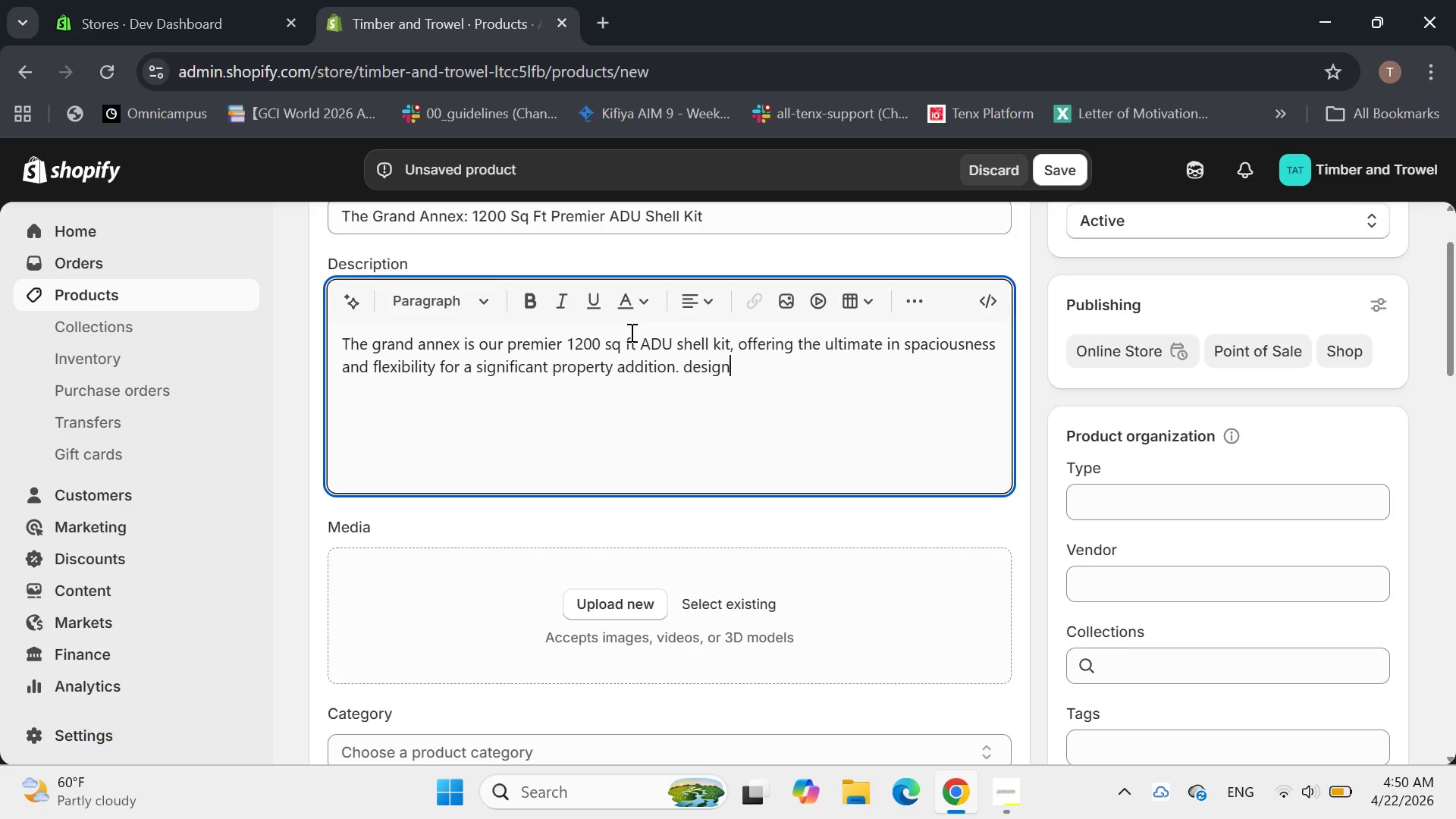 
wait(5.81)
 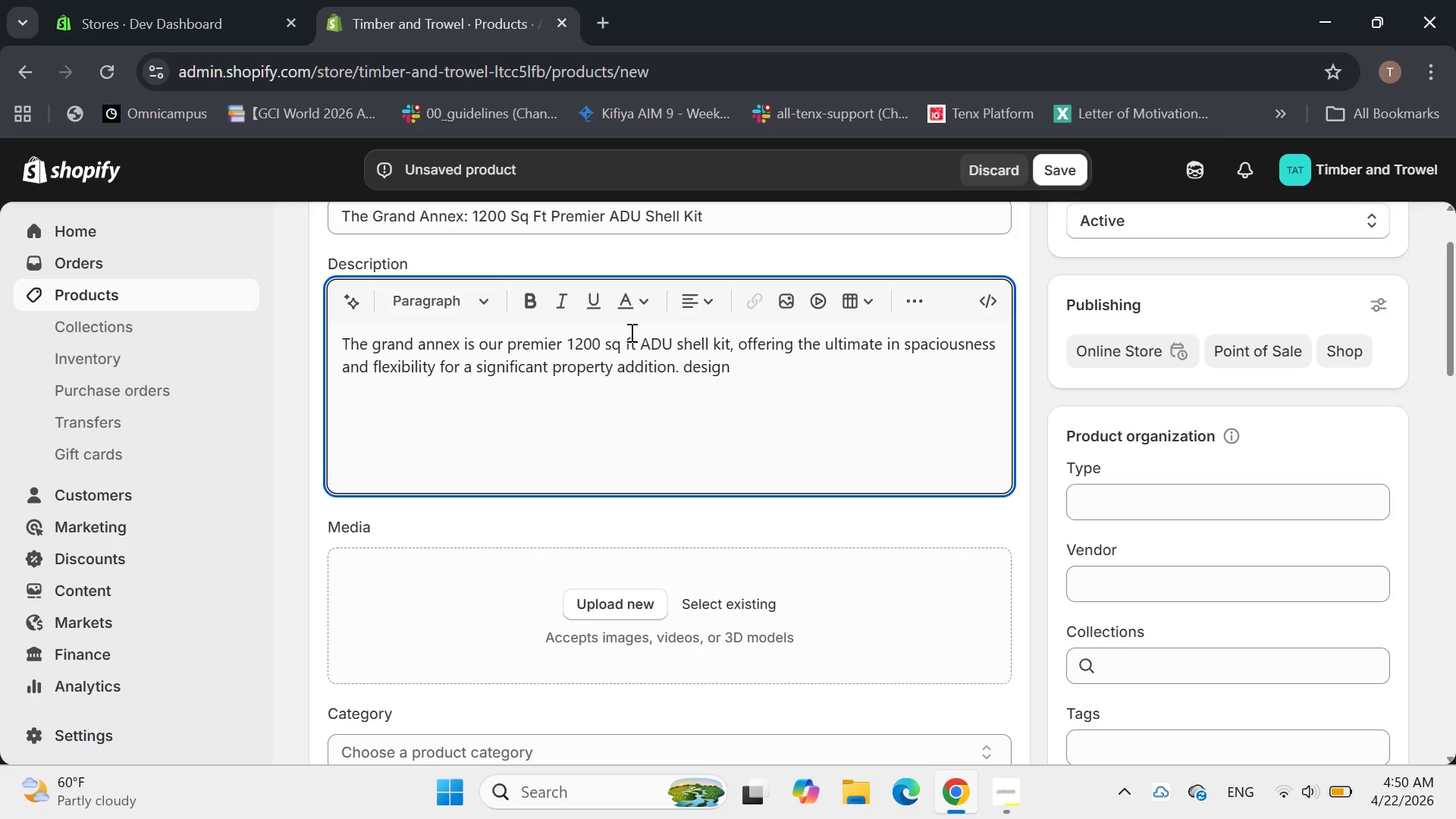 
type( a full sized secind home, a multi-generational living space )
key(Backspace)
type(, or a high capacity rental unti)
key(Backspace)
key(Backspace)
type(it, this kit provide a re)
key(Backspace)
type(obudt and expansive frm)
key(Backspace)
type(ame work.)
 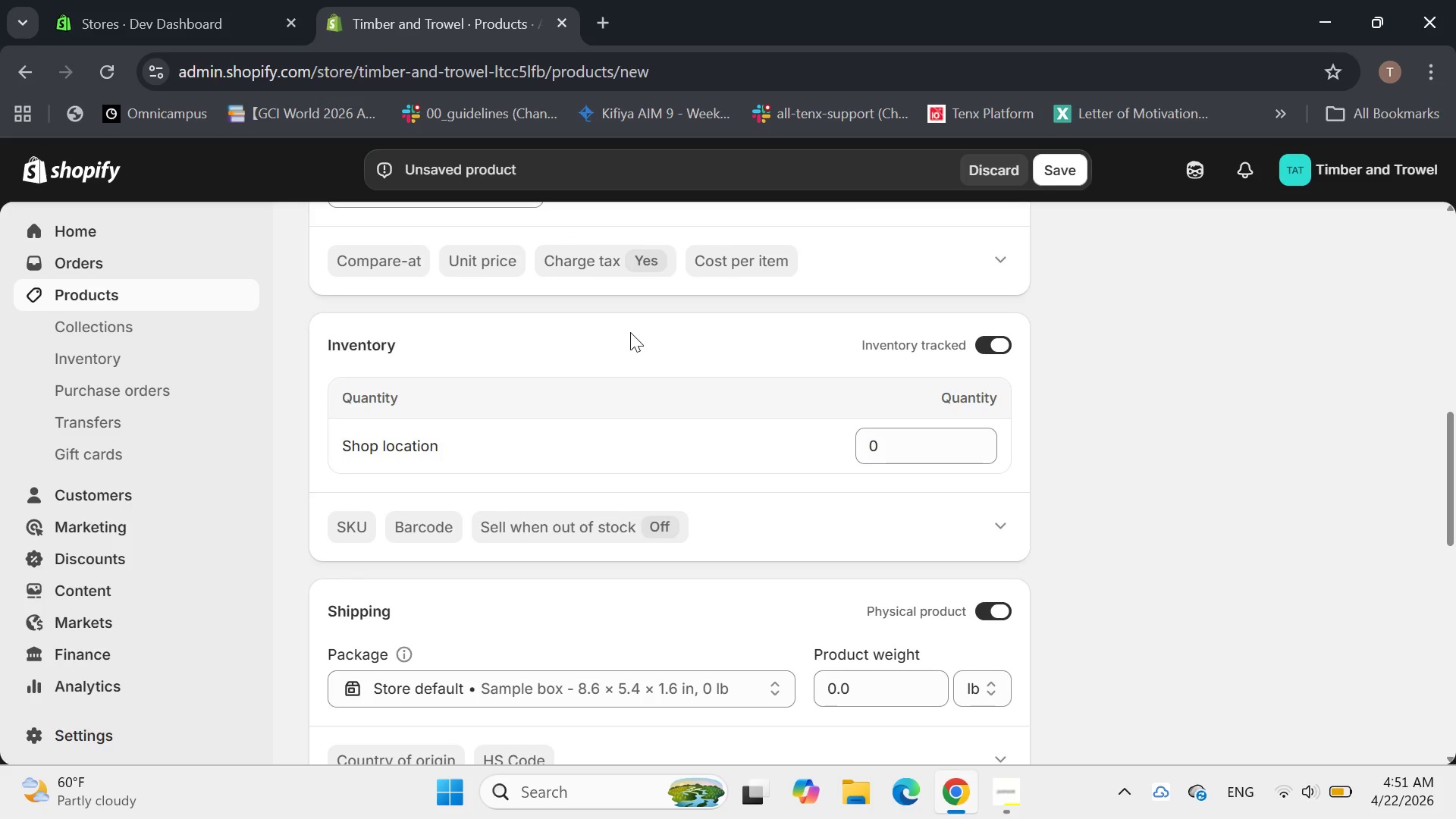 
wait(5.41)
 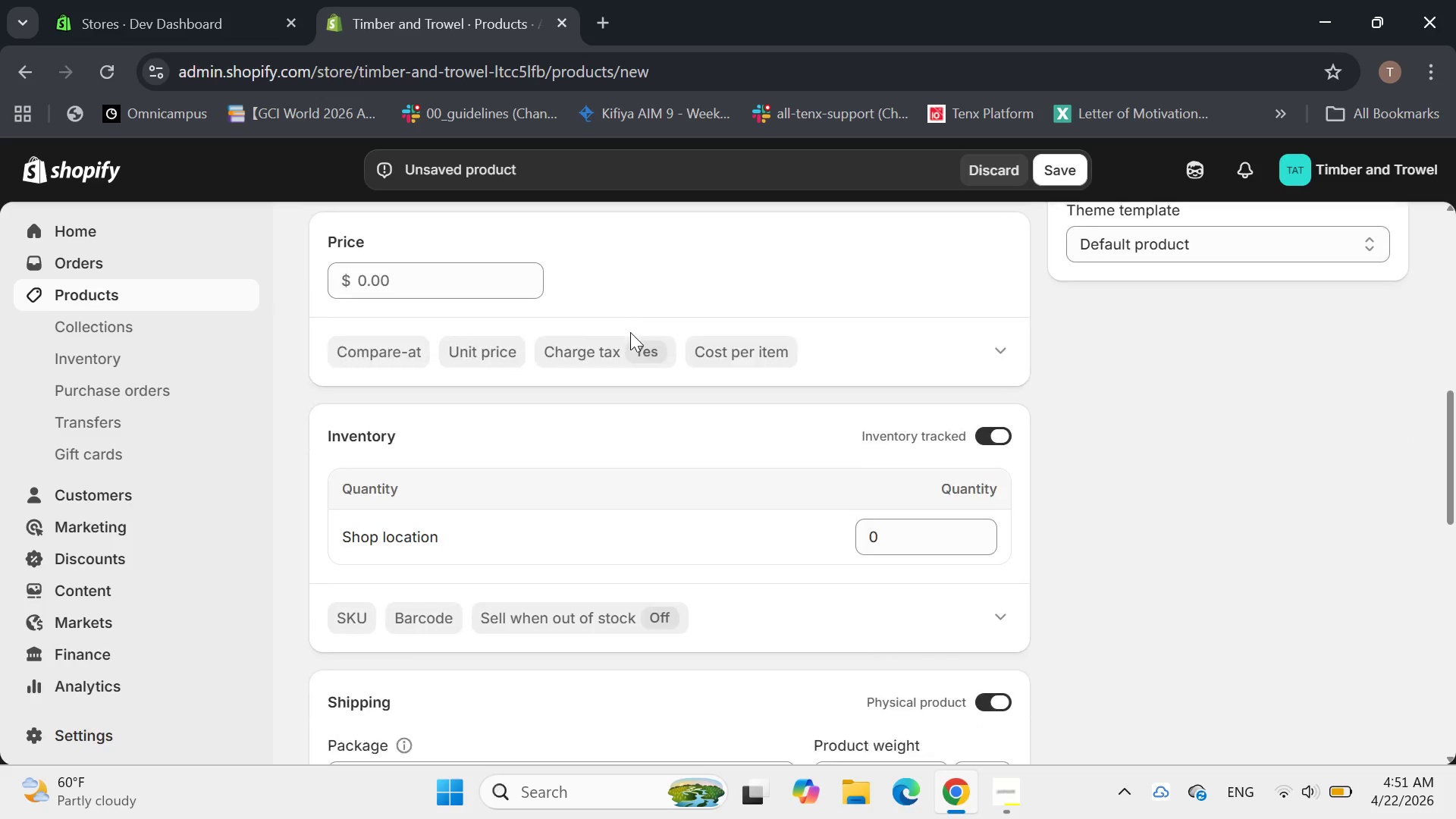 
left_click([1009, 803])